 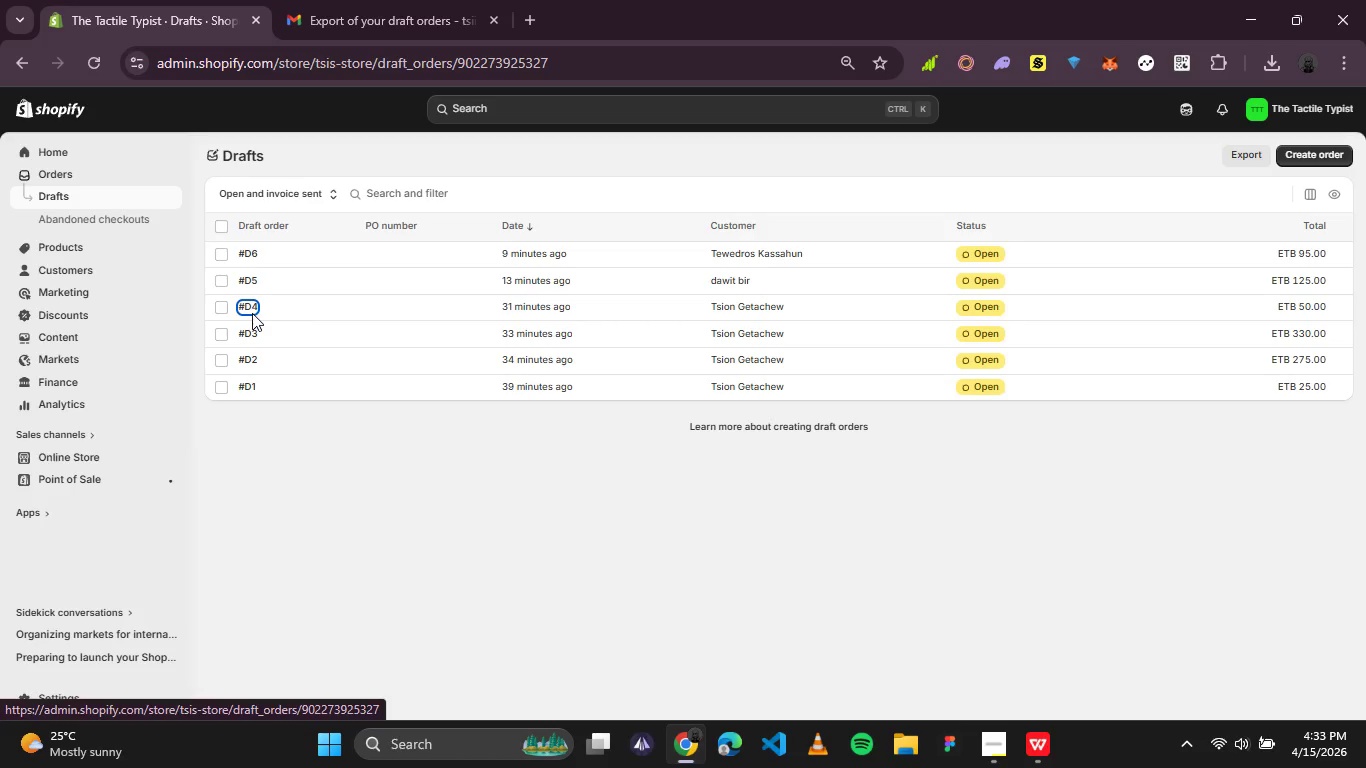 
scroll: coordinate [262, 315], scroll_direction: up, amount: 3.0
 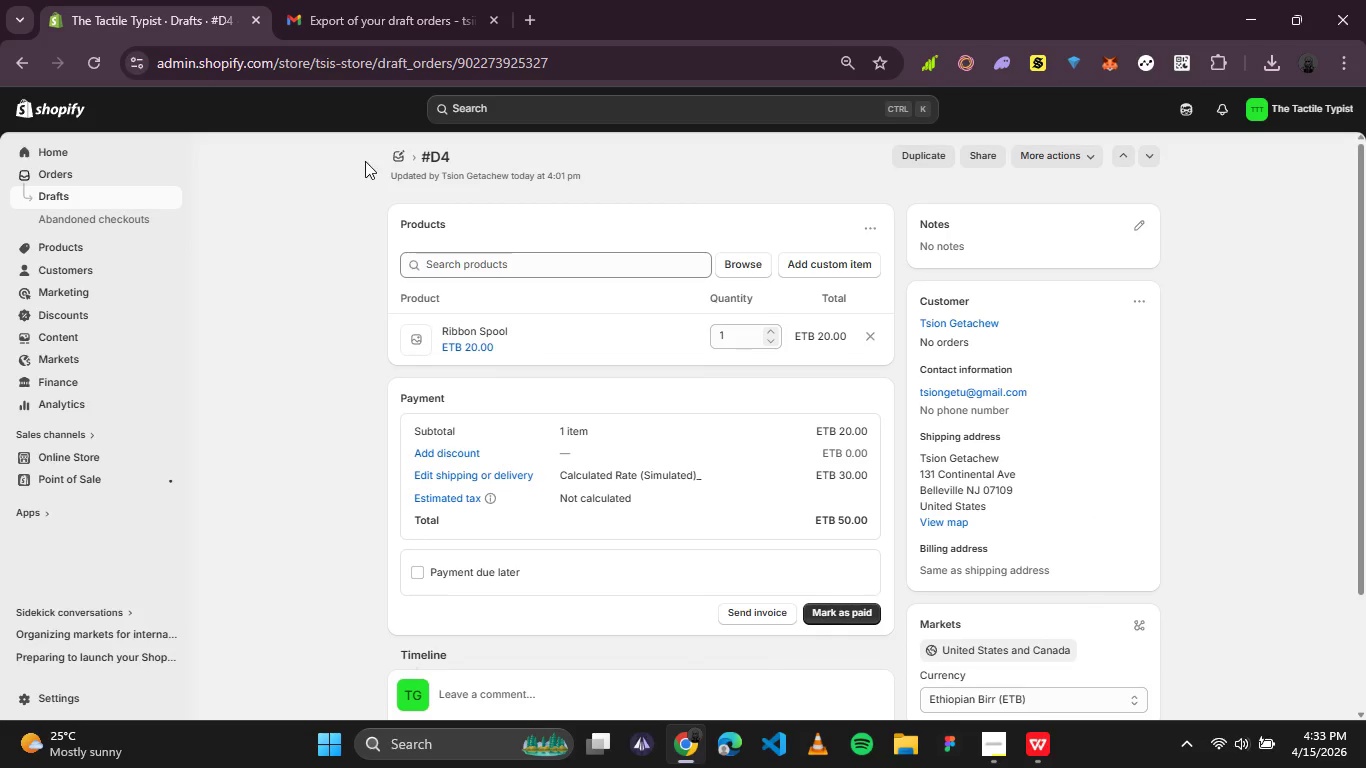 
left_click([392, 155])
 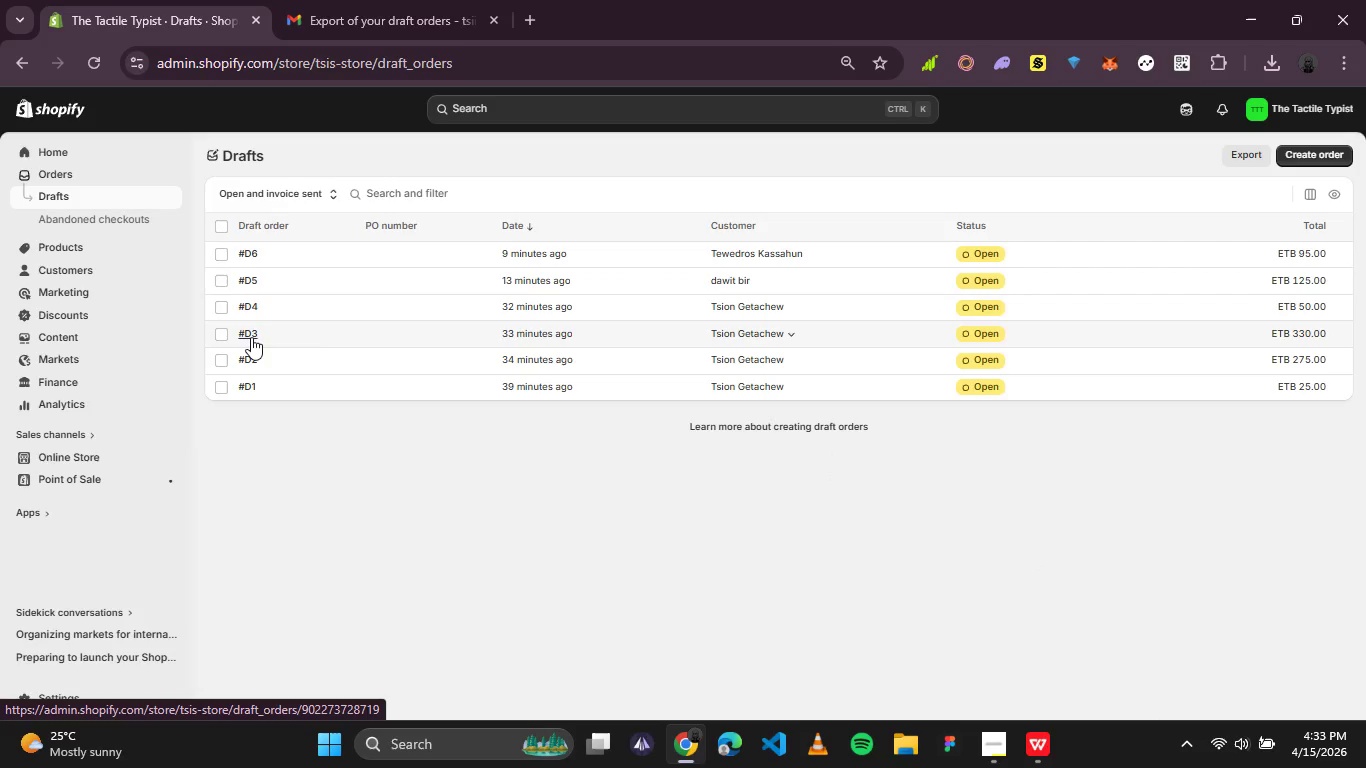 
left_click([251, 337])
 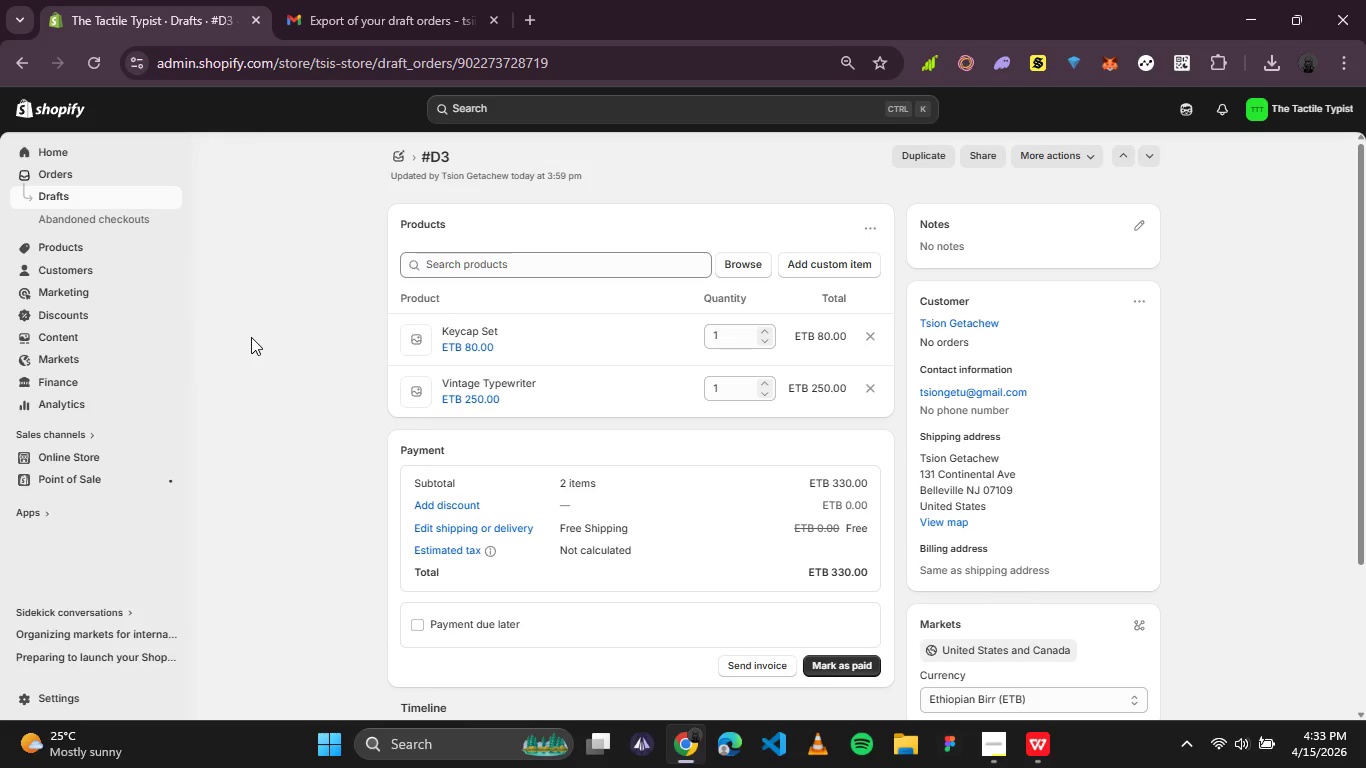 
scroll: coordinate [252, 337], scroll_direction: down, amount: 2.0
 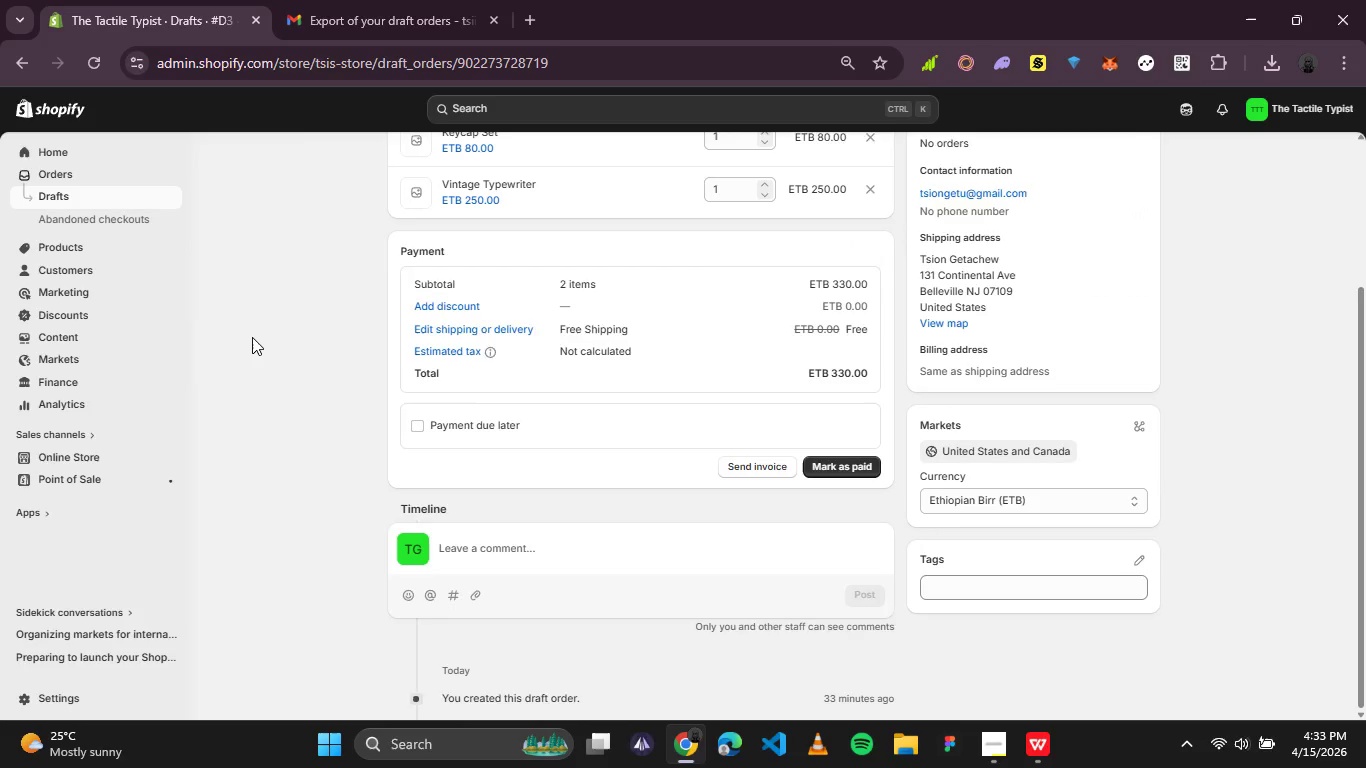 
scroll: coordinate [252, 337], scroll_direction: up, amount: 3.0
 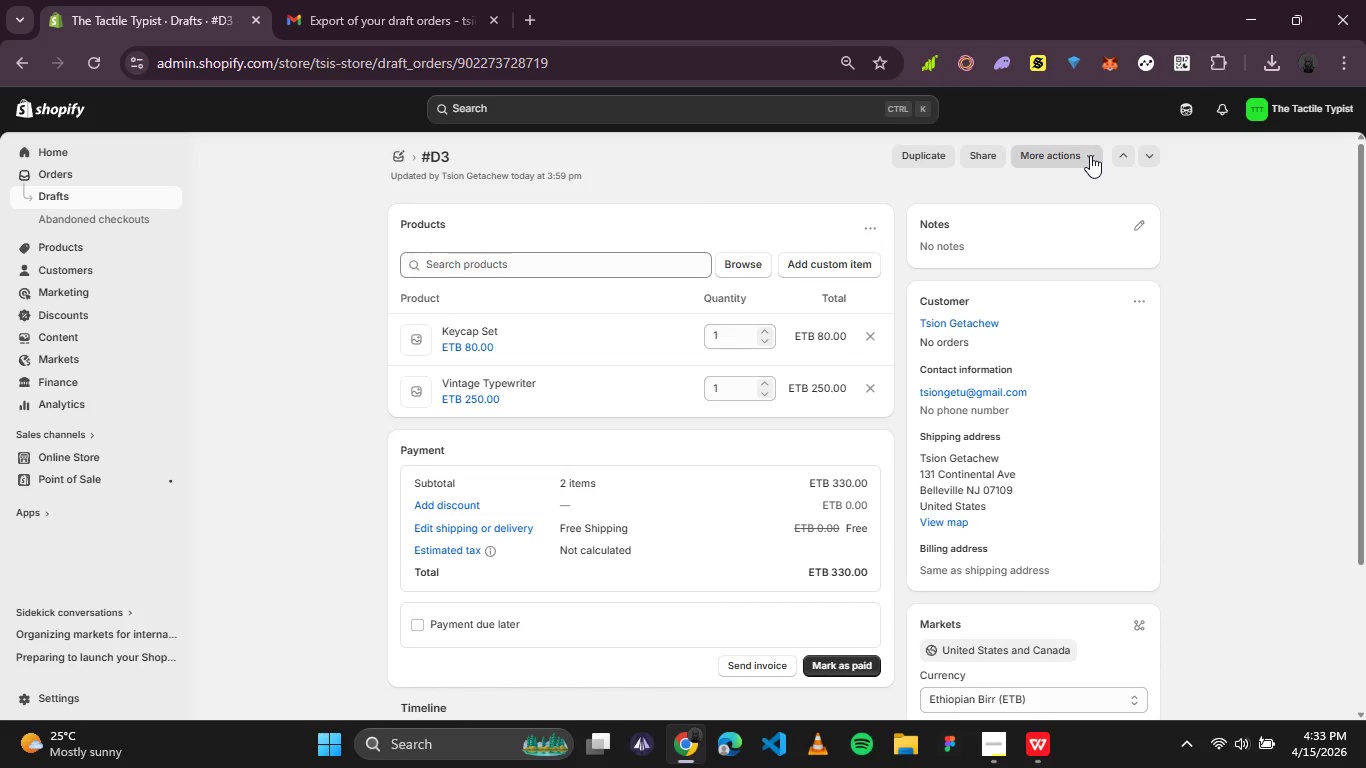 
left_click([1090, 155])
 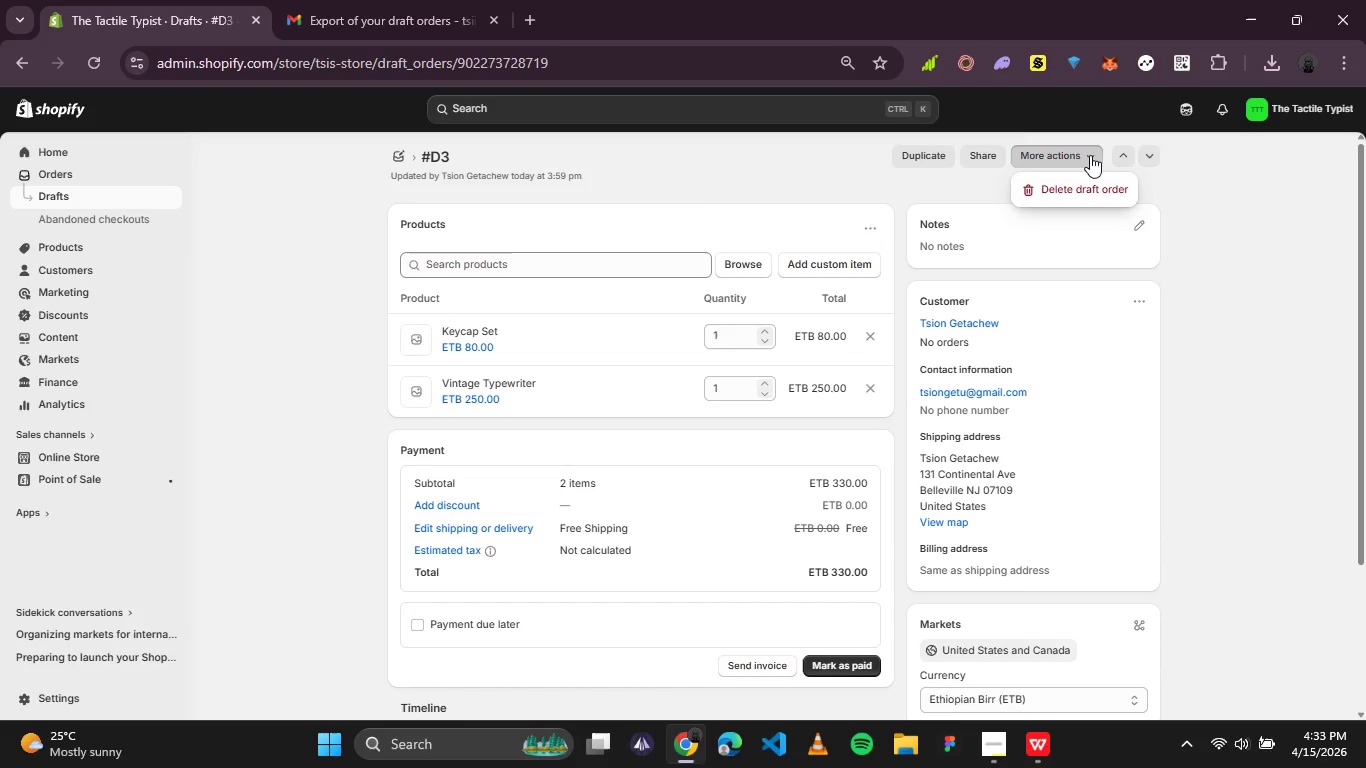 
left_click([1090, 155])
 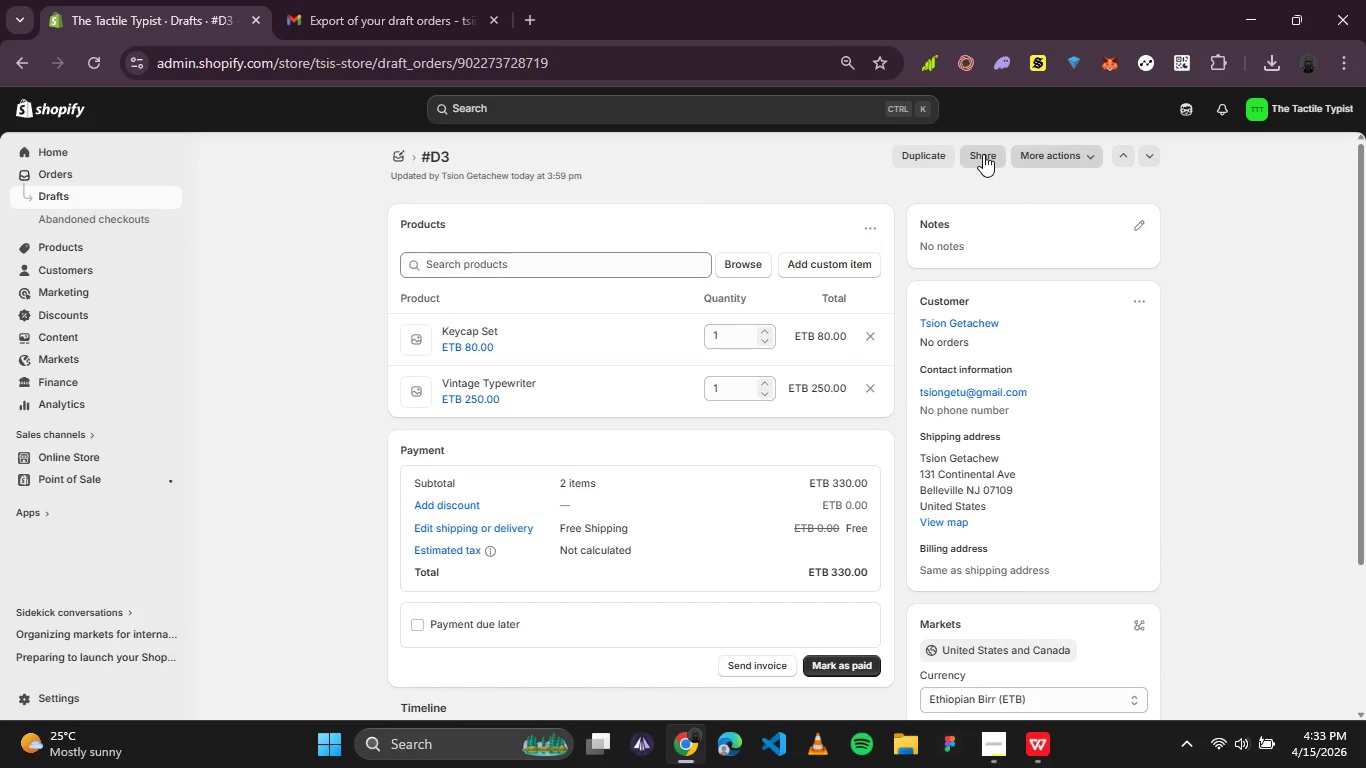 
left_click([983, 154])
 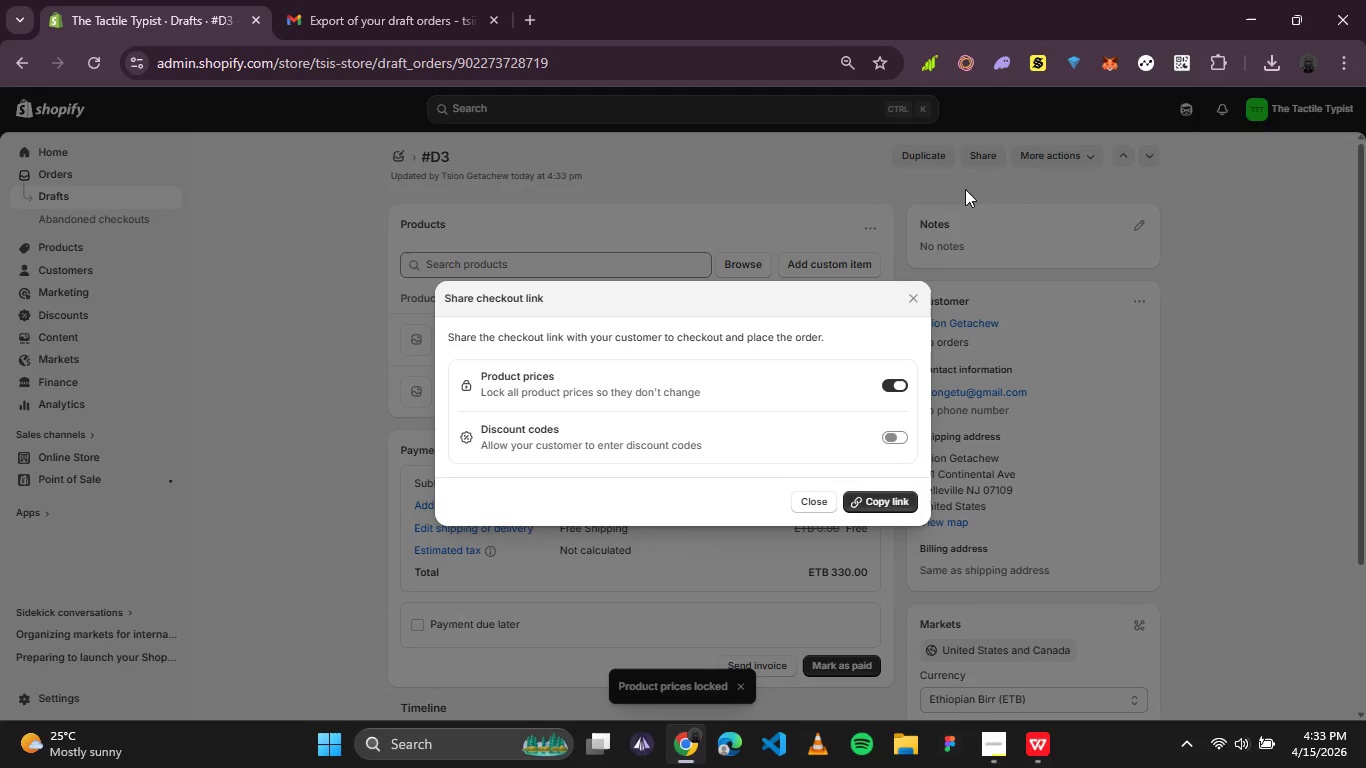 
left_click([910, 304])
 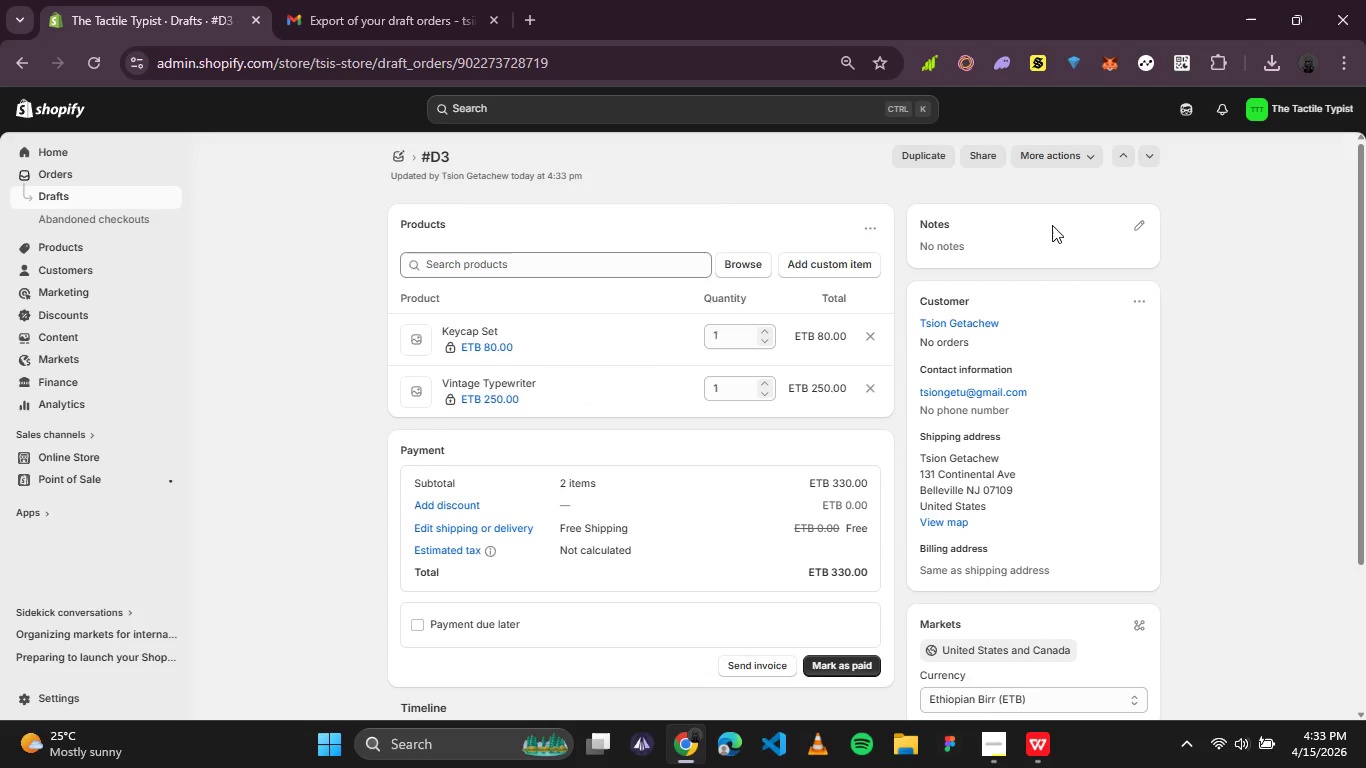 
scroll: coordinate [644, 280], scroll_direction: down, amount: 1.0
 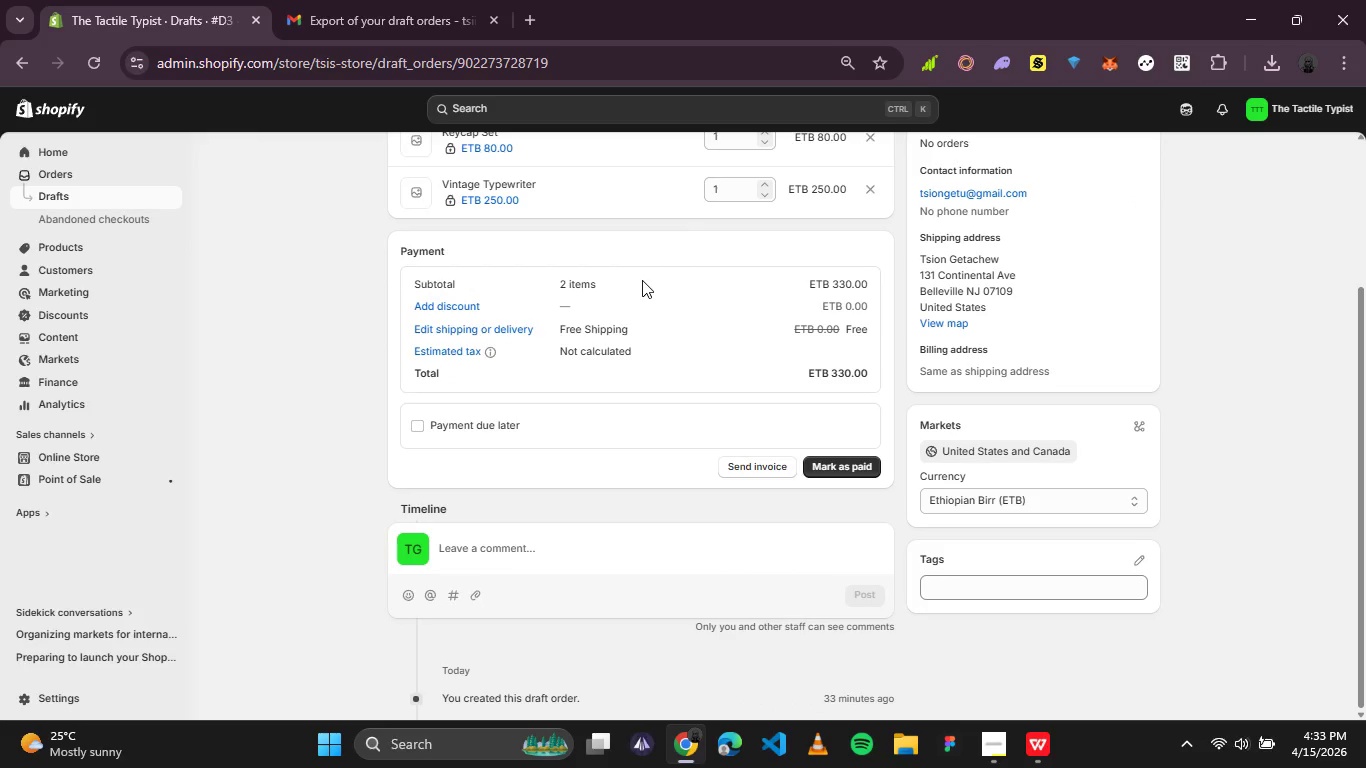 
scroll: coordinate [642, 280], scroll_direction: up, amount: 4.0
 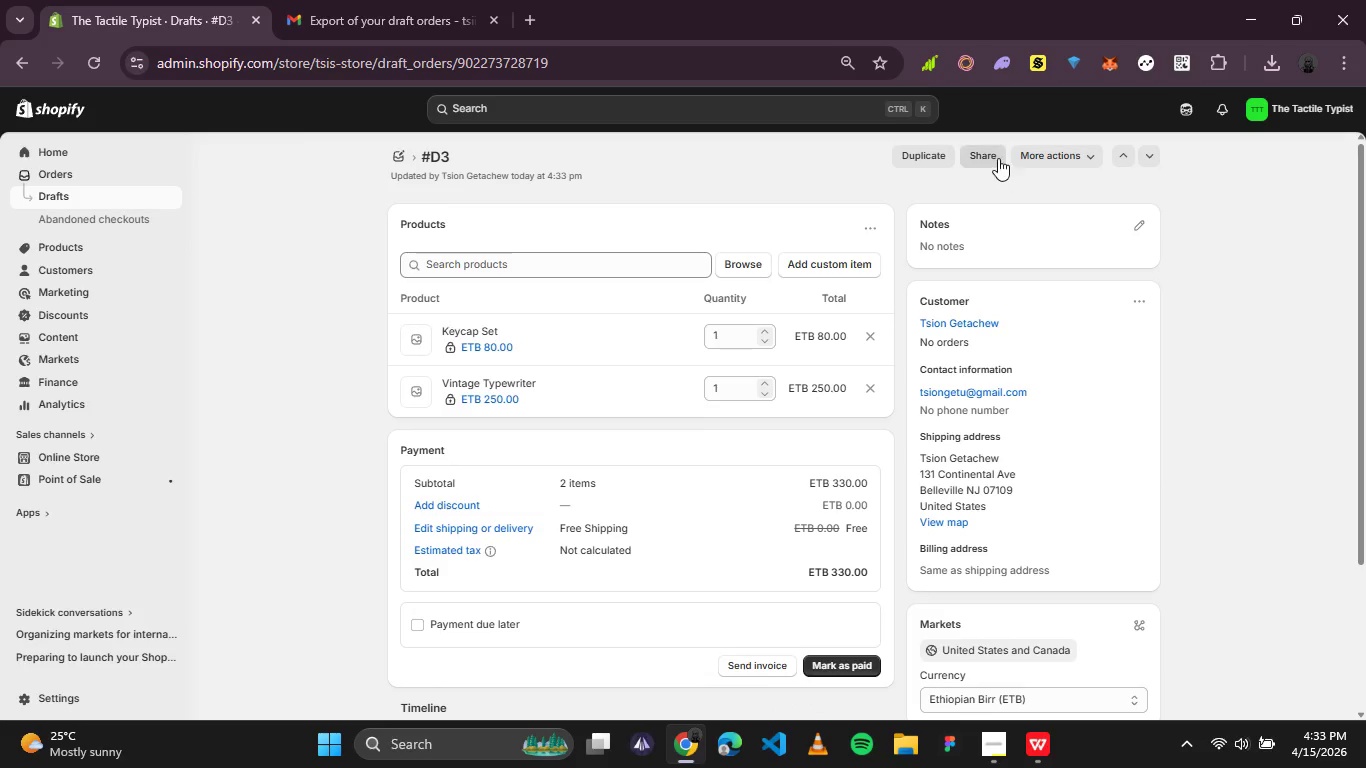 
left_click([1065, 147])
 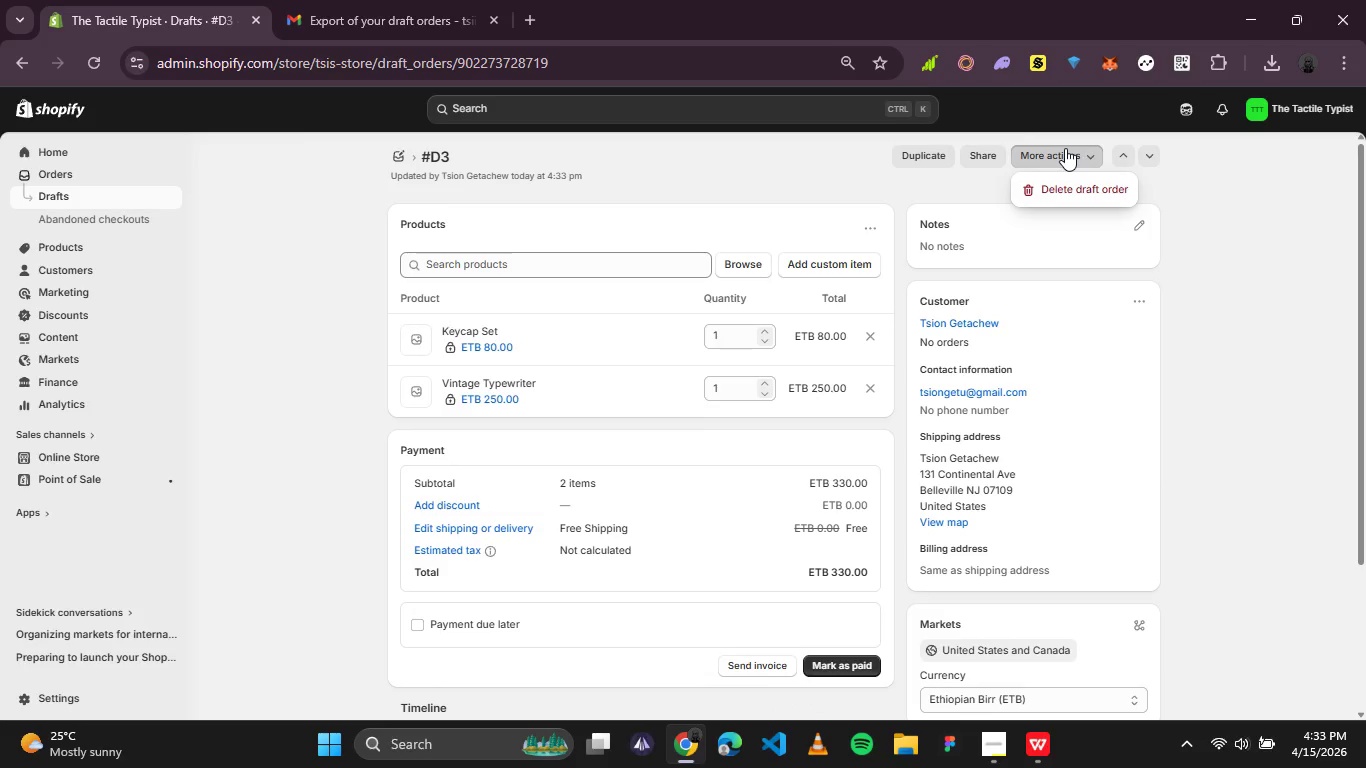 
left_click([1065, 148])
 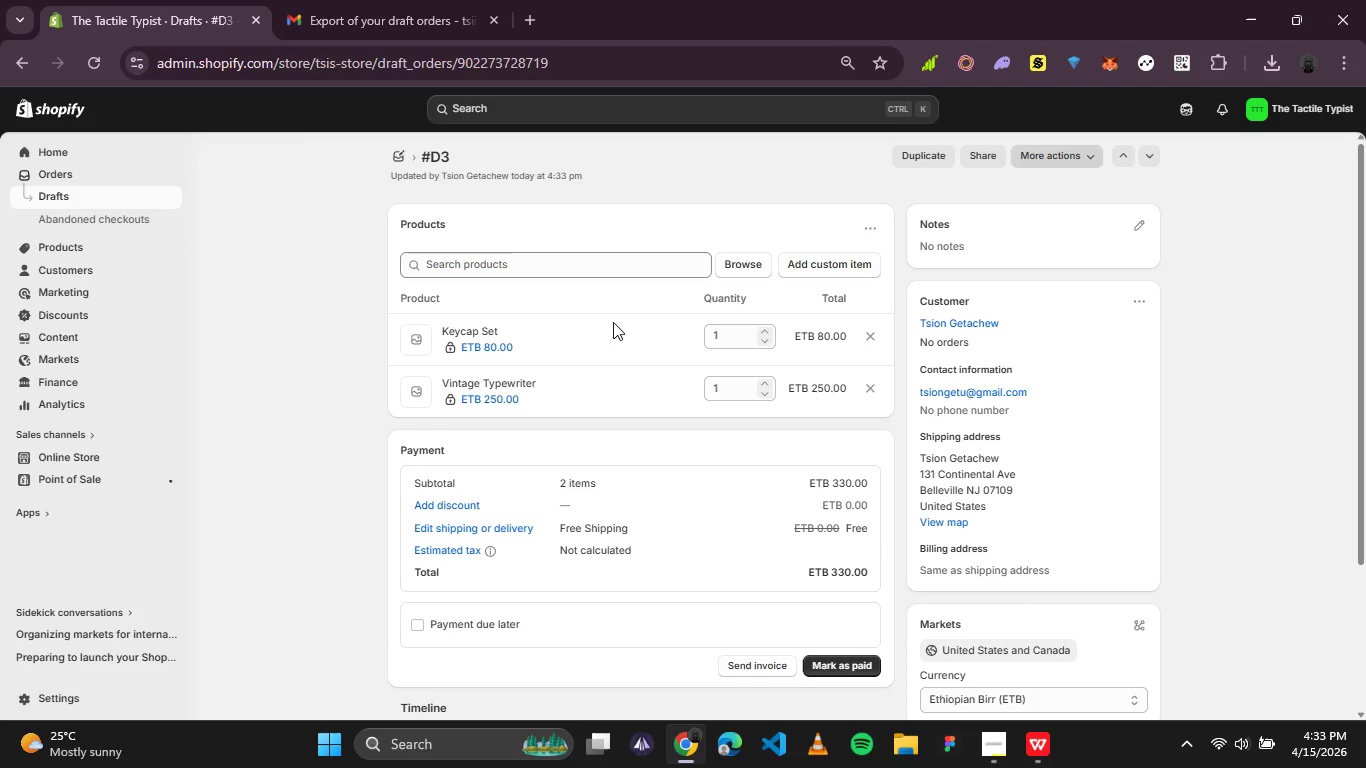 
wait(7.12)
 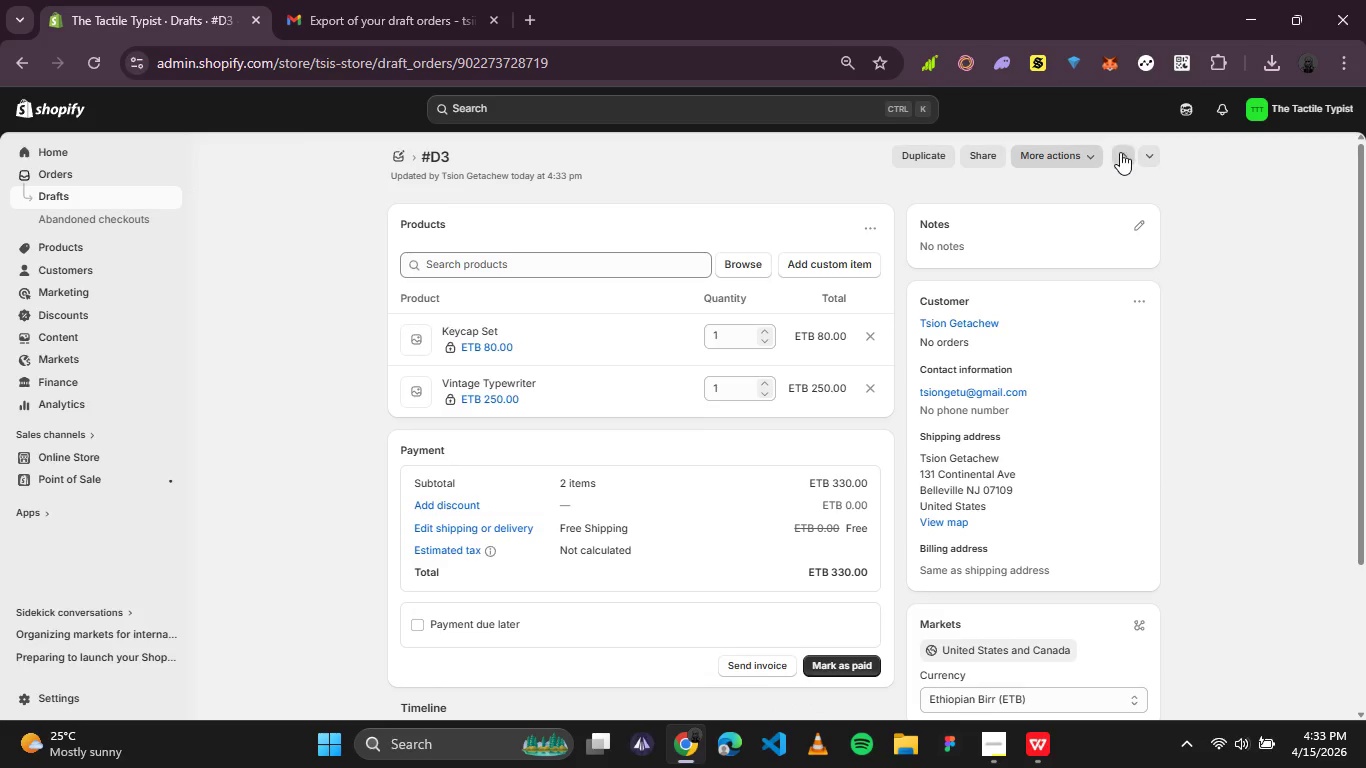 
left_click([879, 234])
 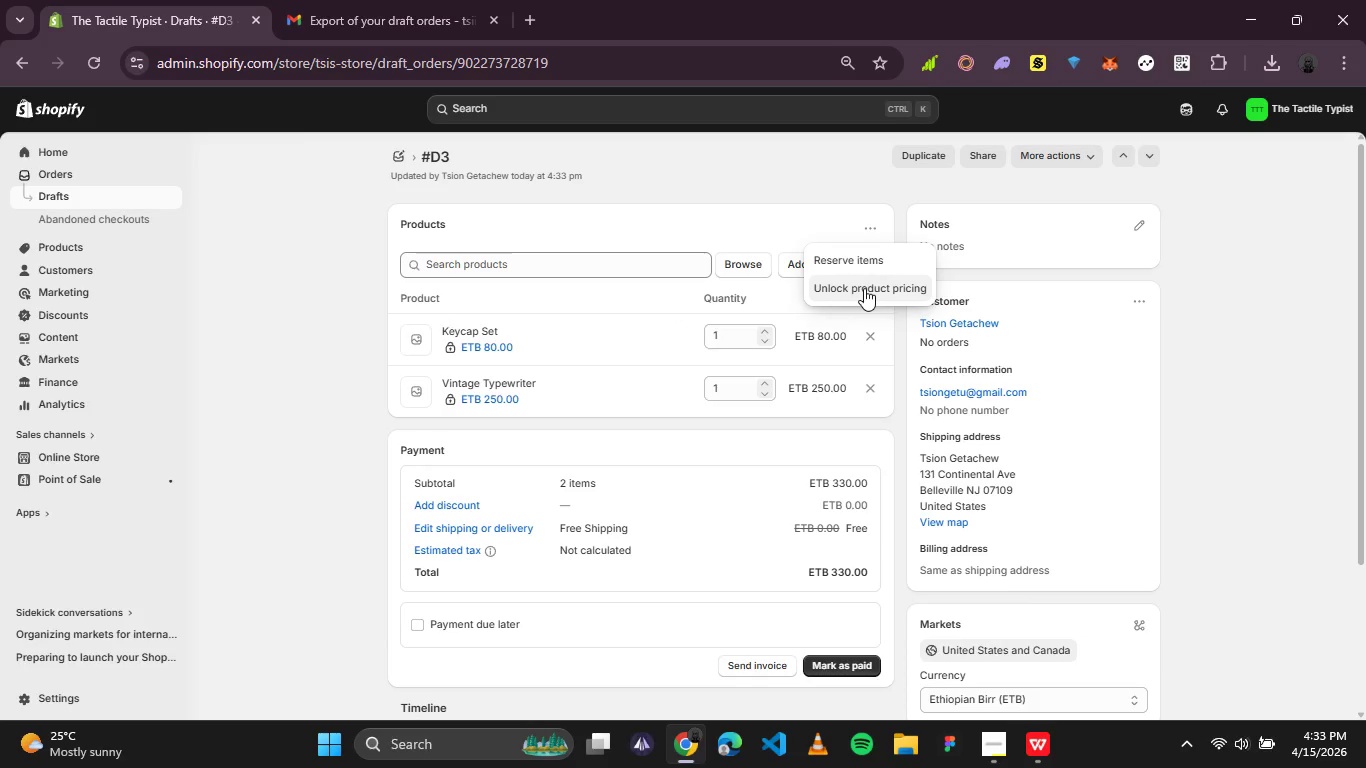 
left_click([725, 189])
 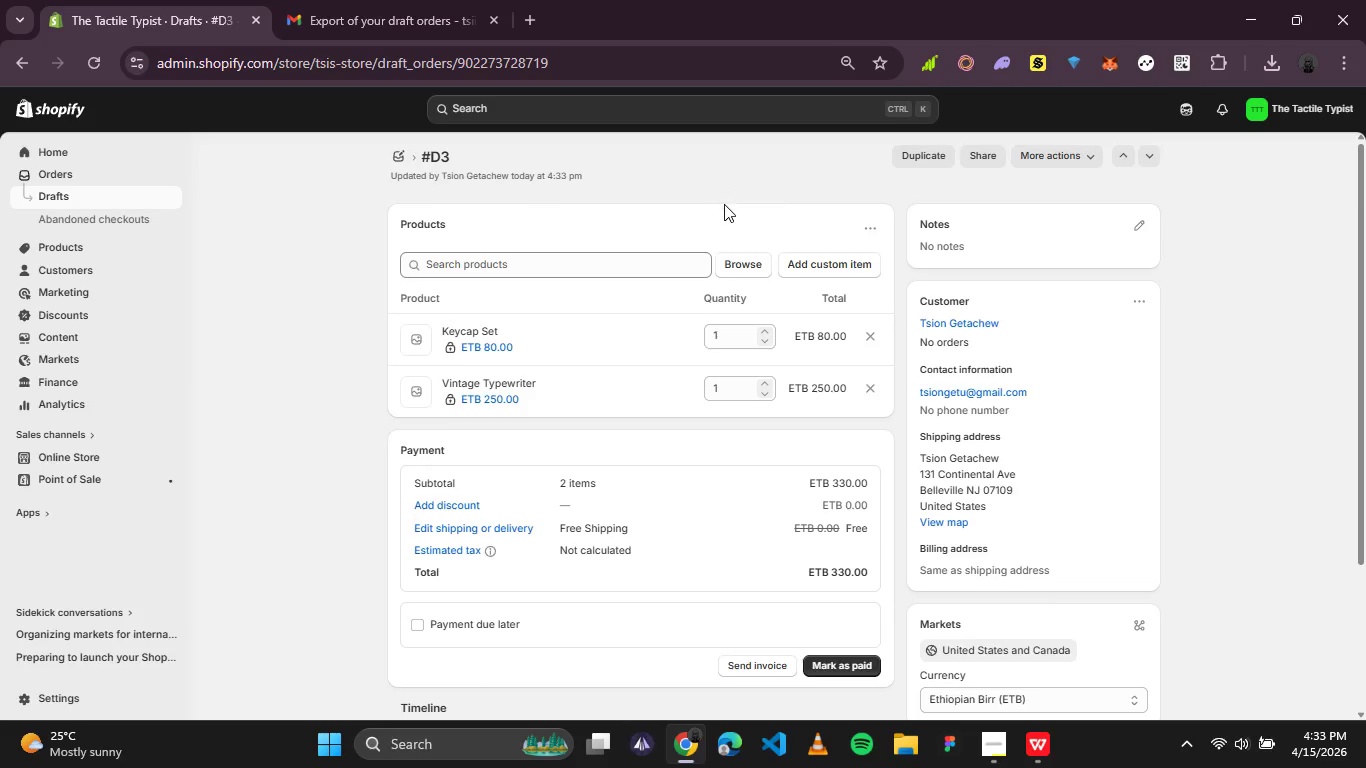 
scroll: coordinate [724, 204], scroll_direction: down, amount: 2.0
 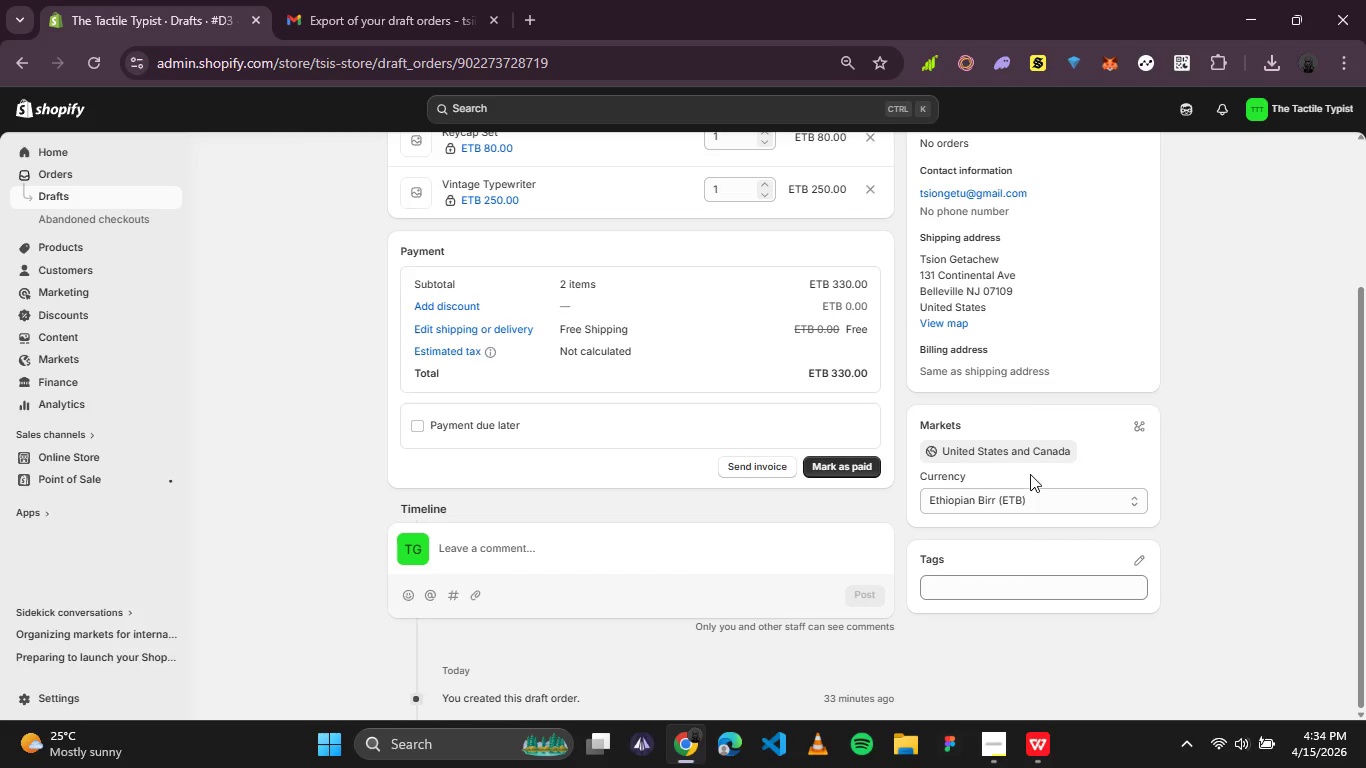 
wait(5.14)
 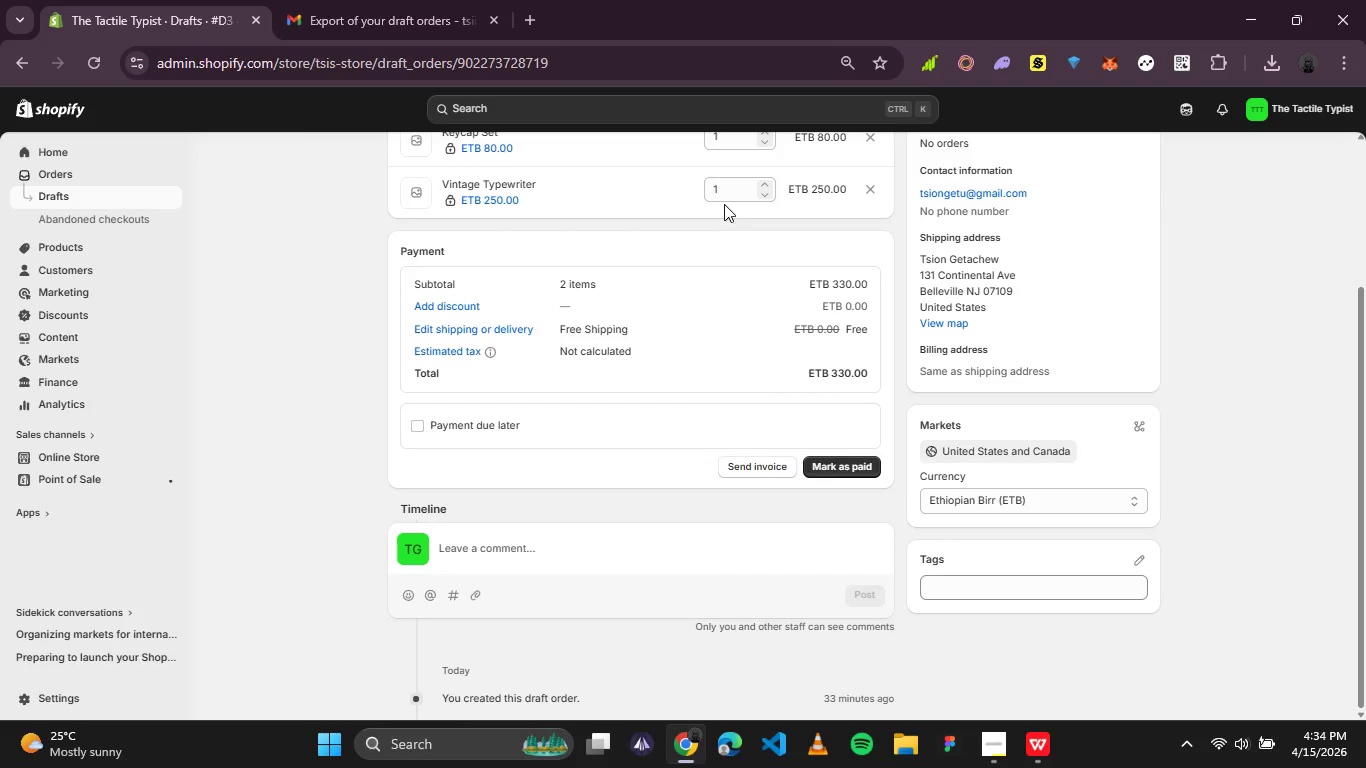 
left_click([985, 744])